 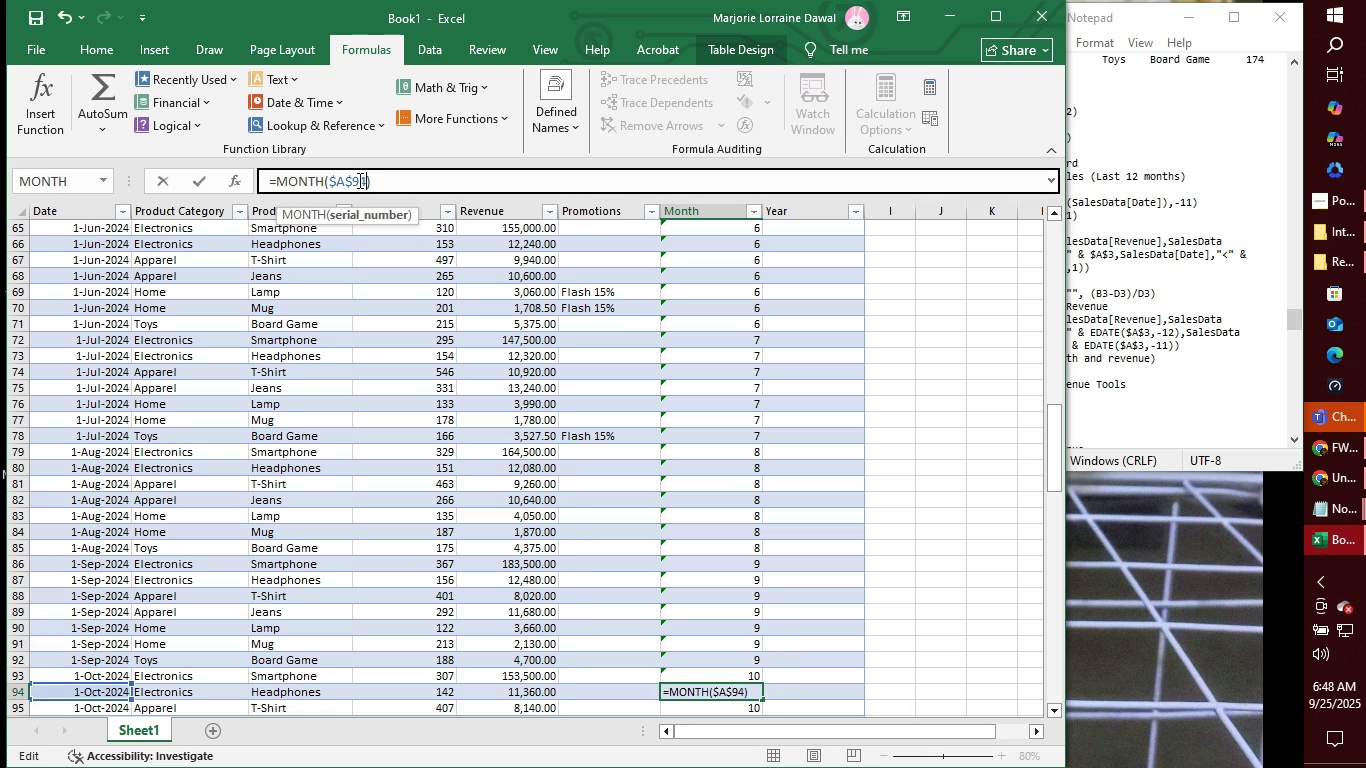 
key(Enter)
 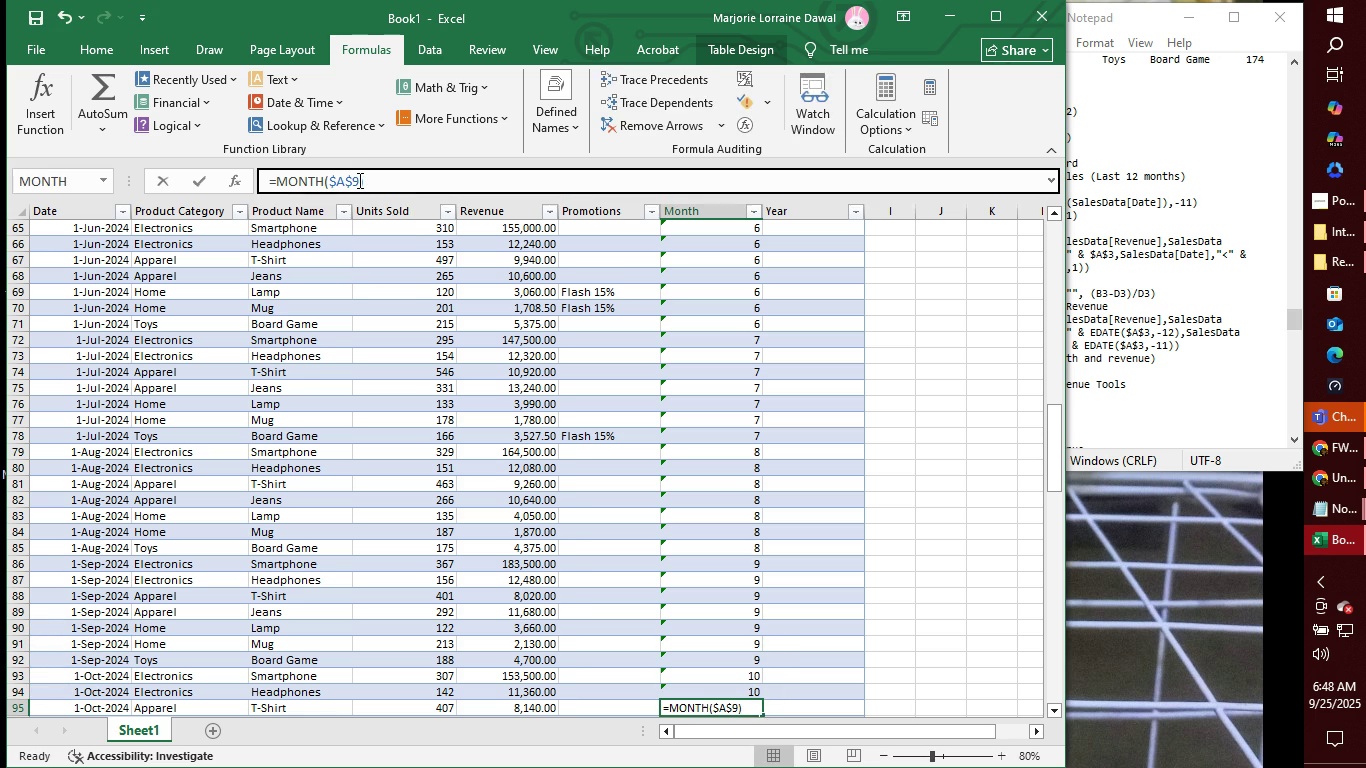 
left_click([358, 180])
 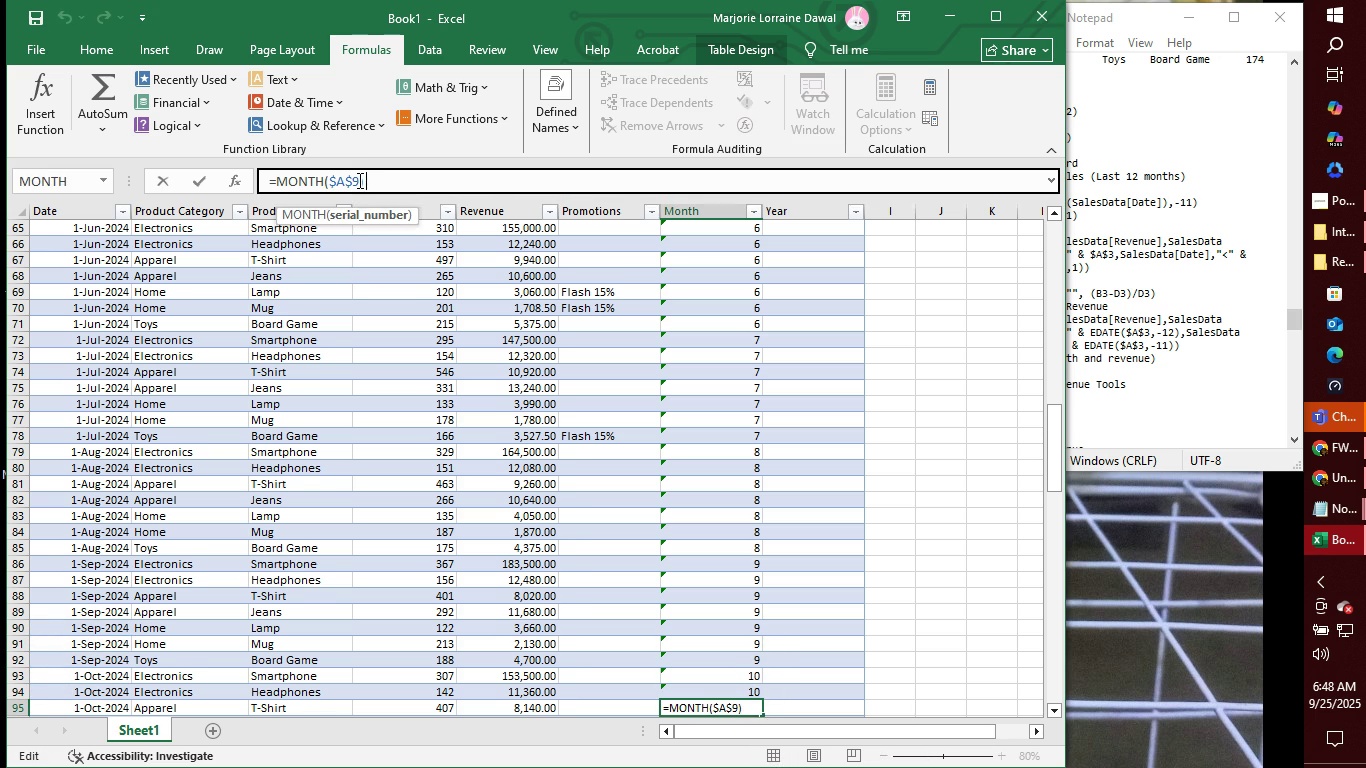 
key(5)
 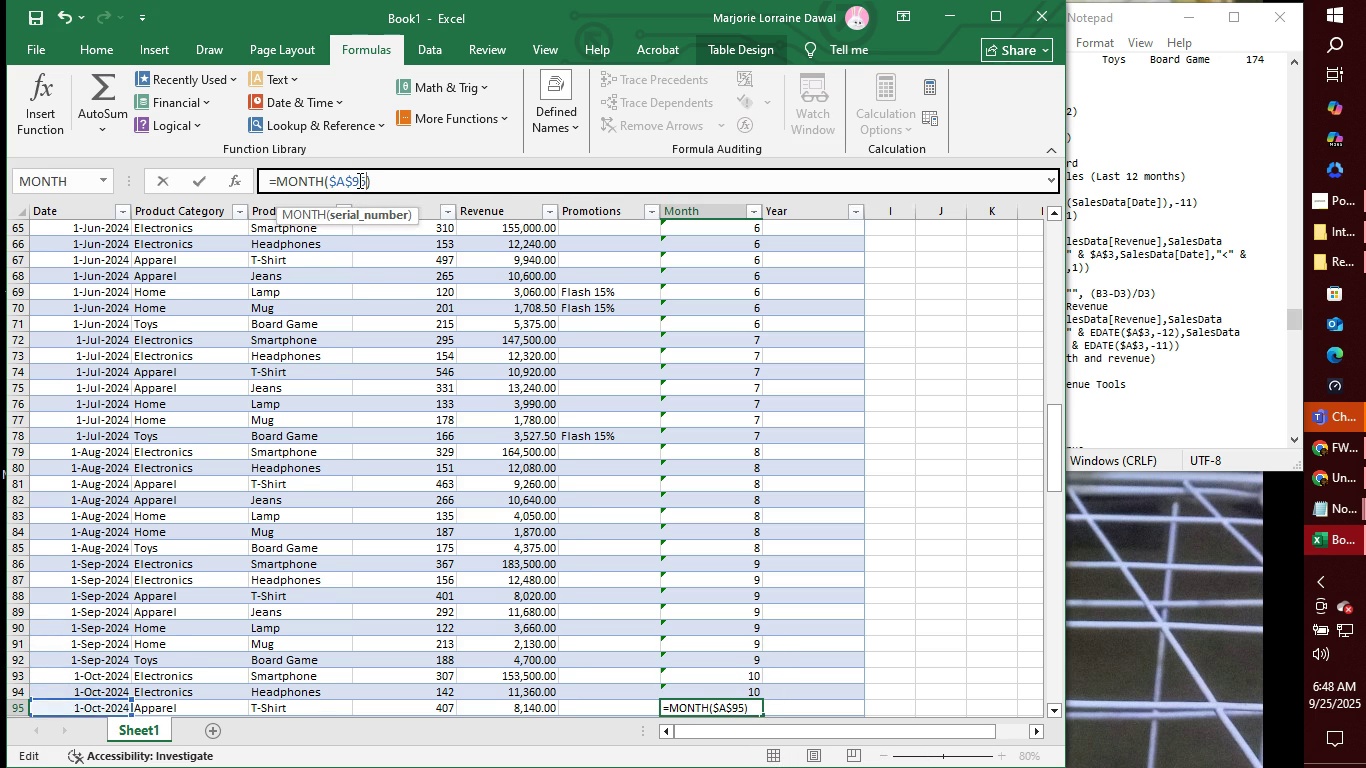 
key(Enter)
 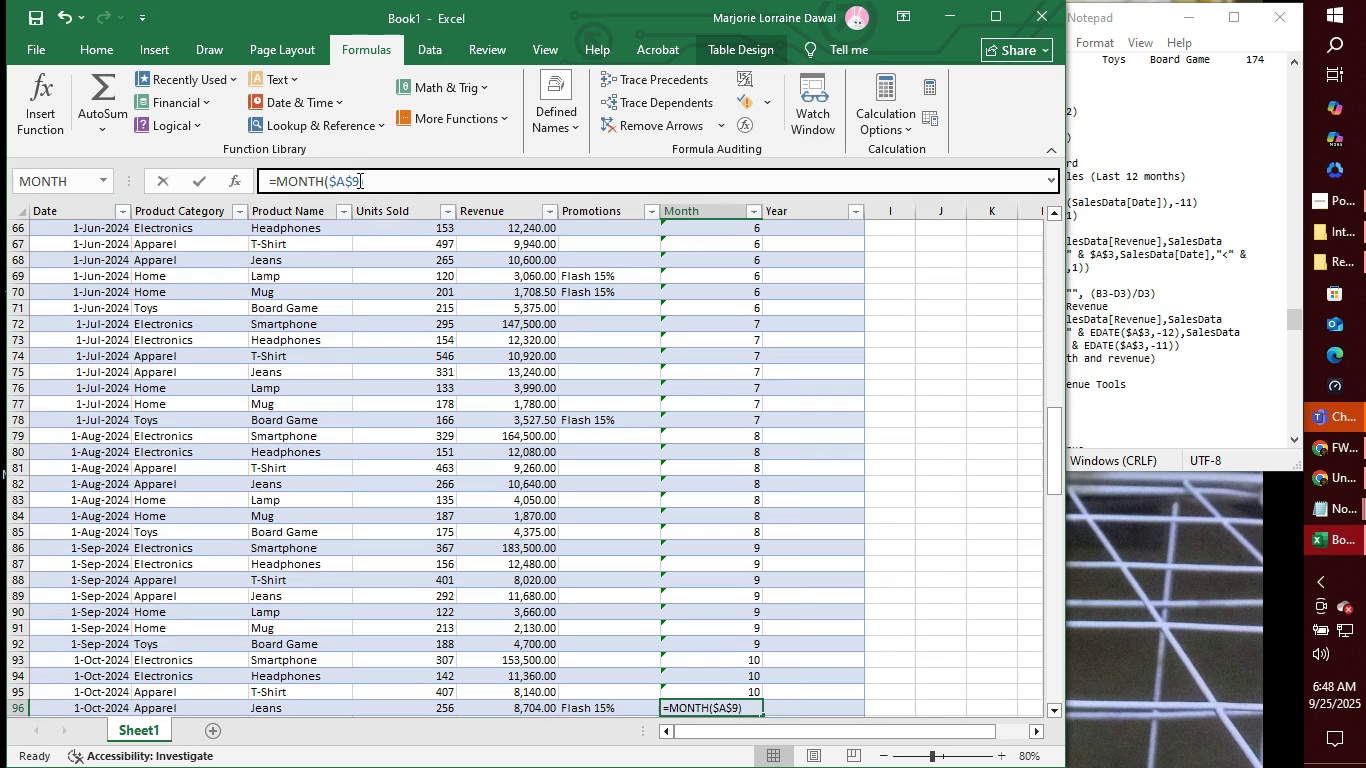 
left_click([358, 180])
 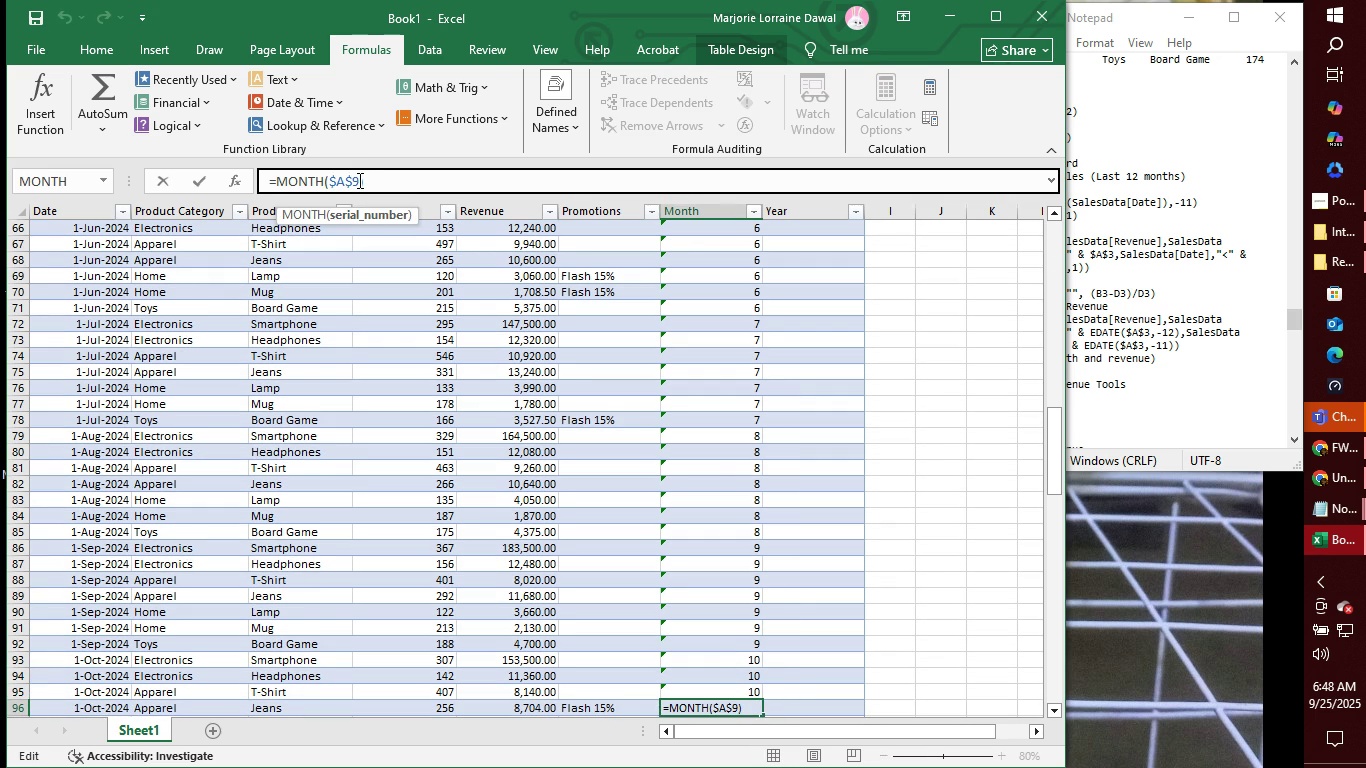 
key(6)
 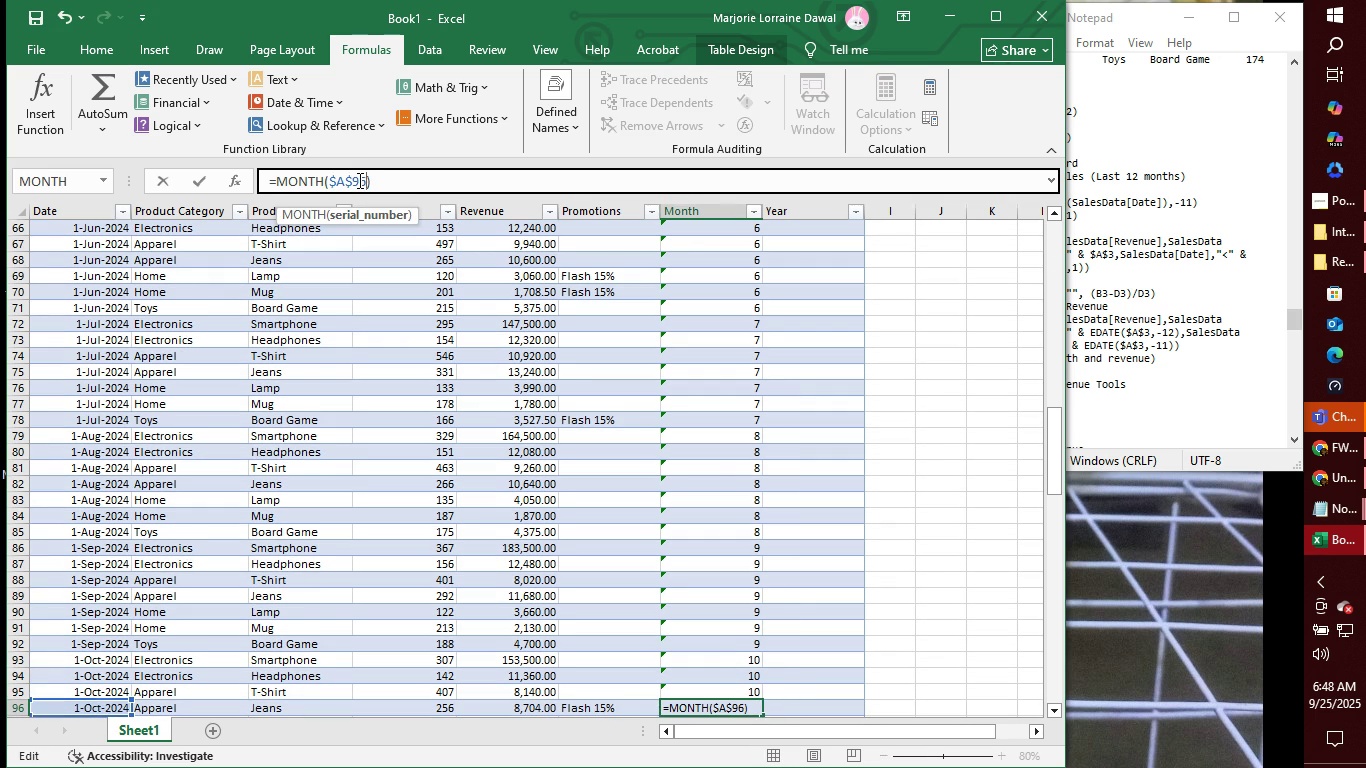 
key(Enter)
 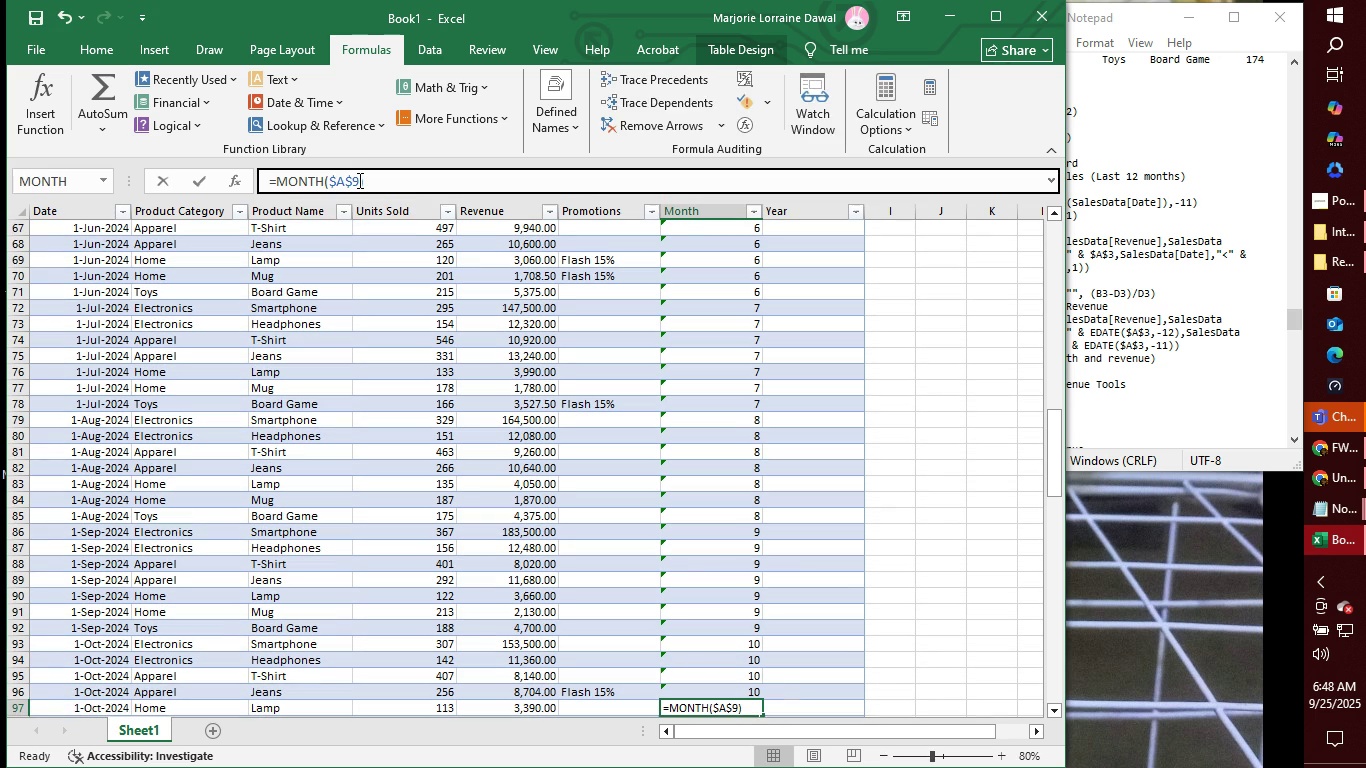 
left_click([358, 180])
 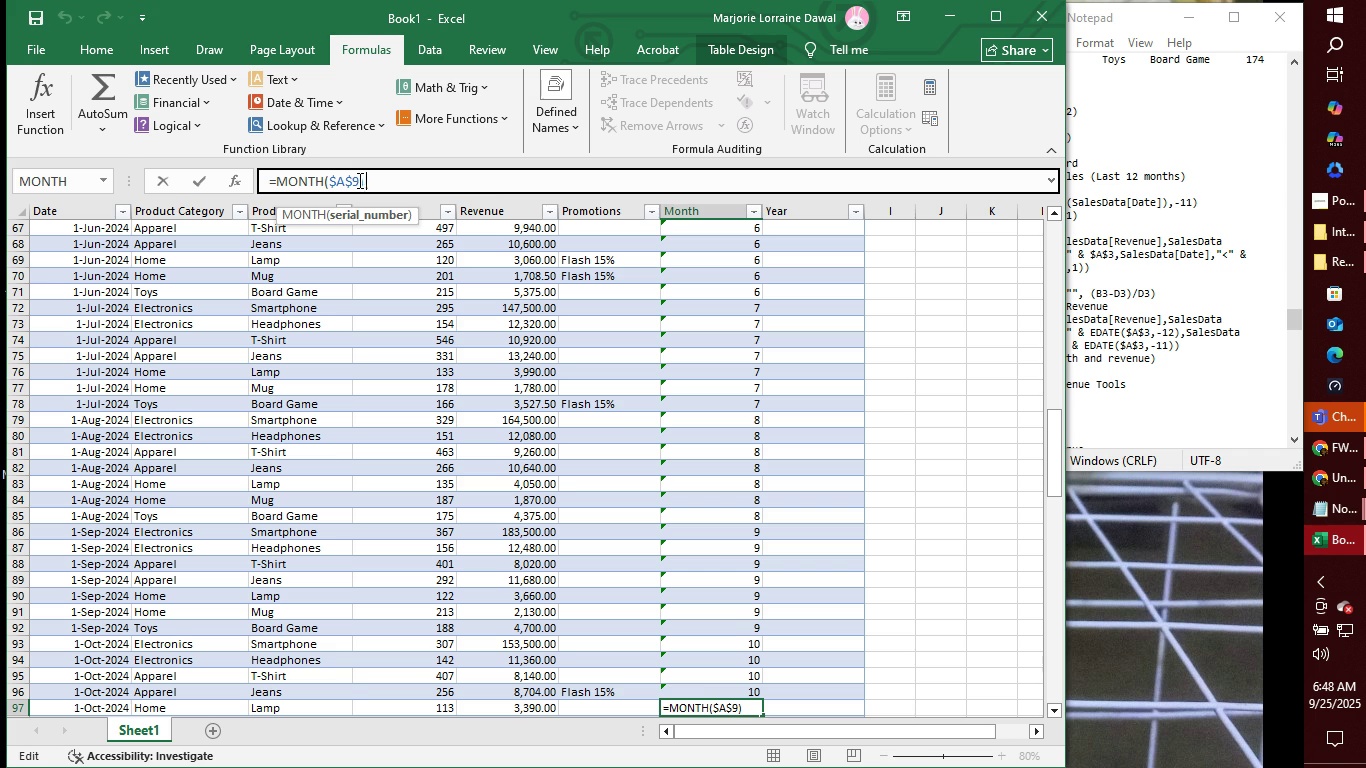 
key(7)
 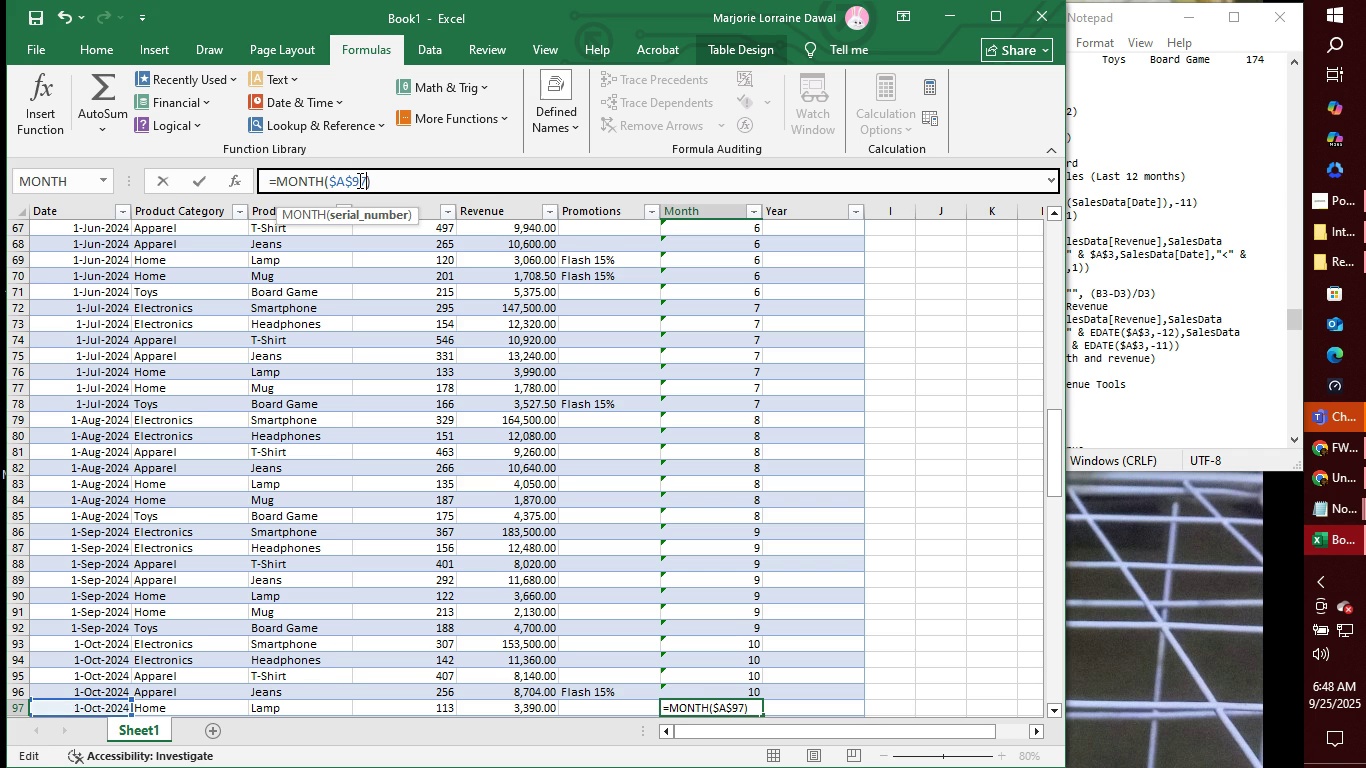 
key(Enter)
 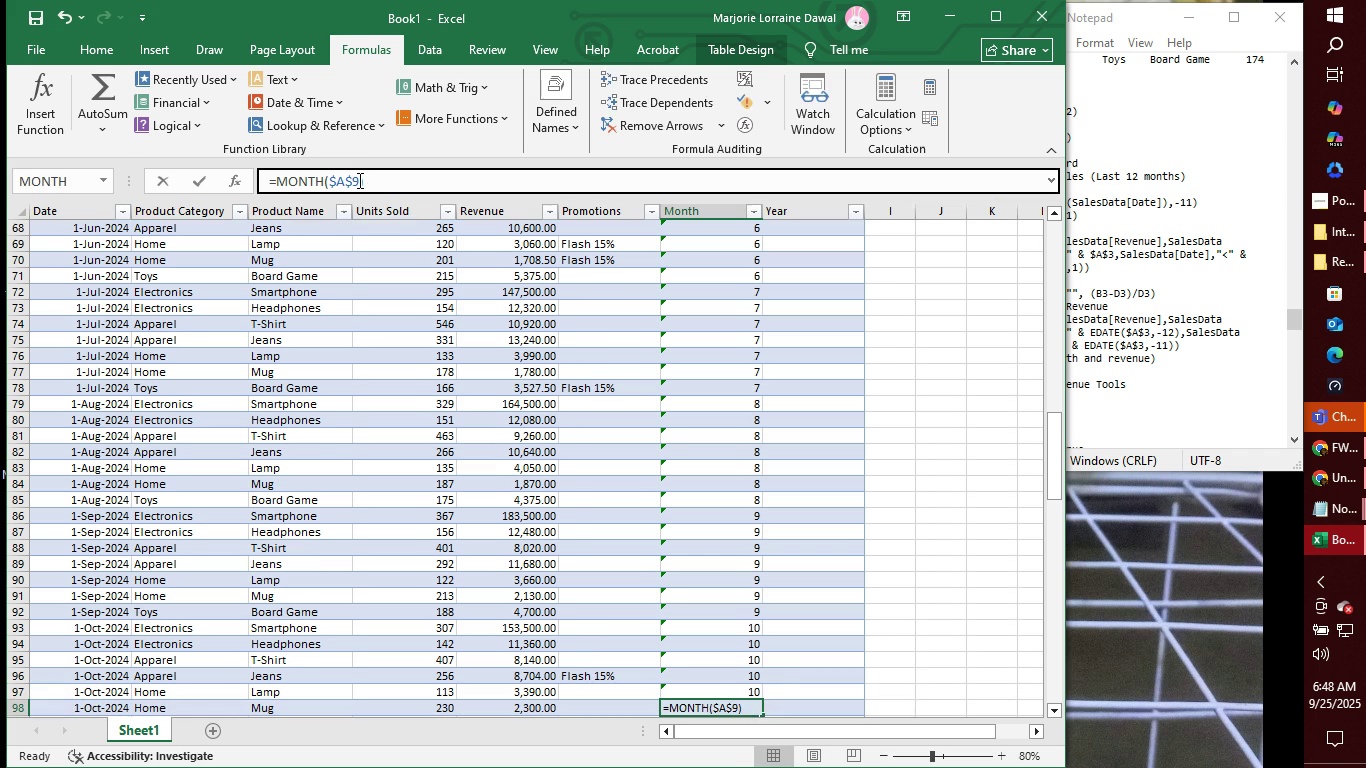 
left_click([358, 180])
 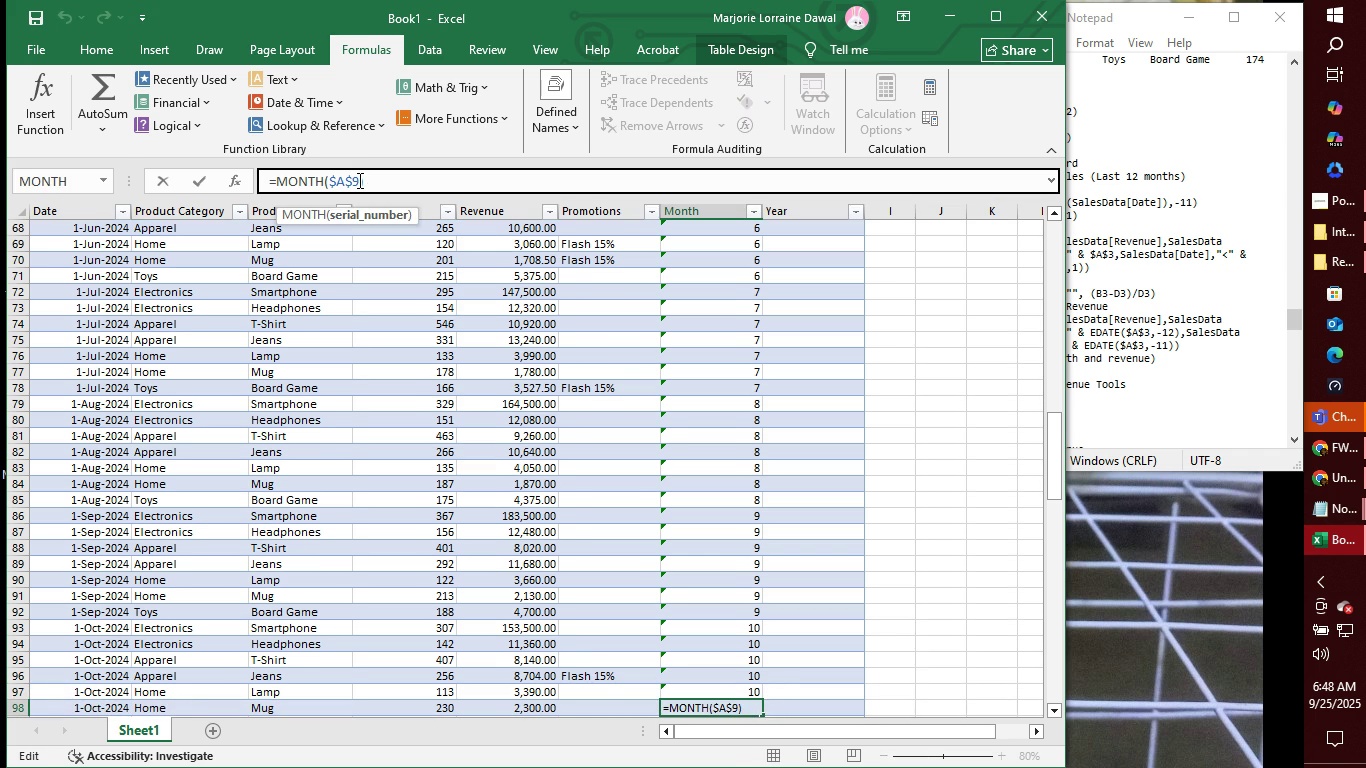 
key(8)
 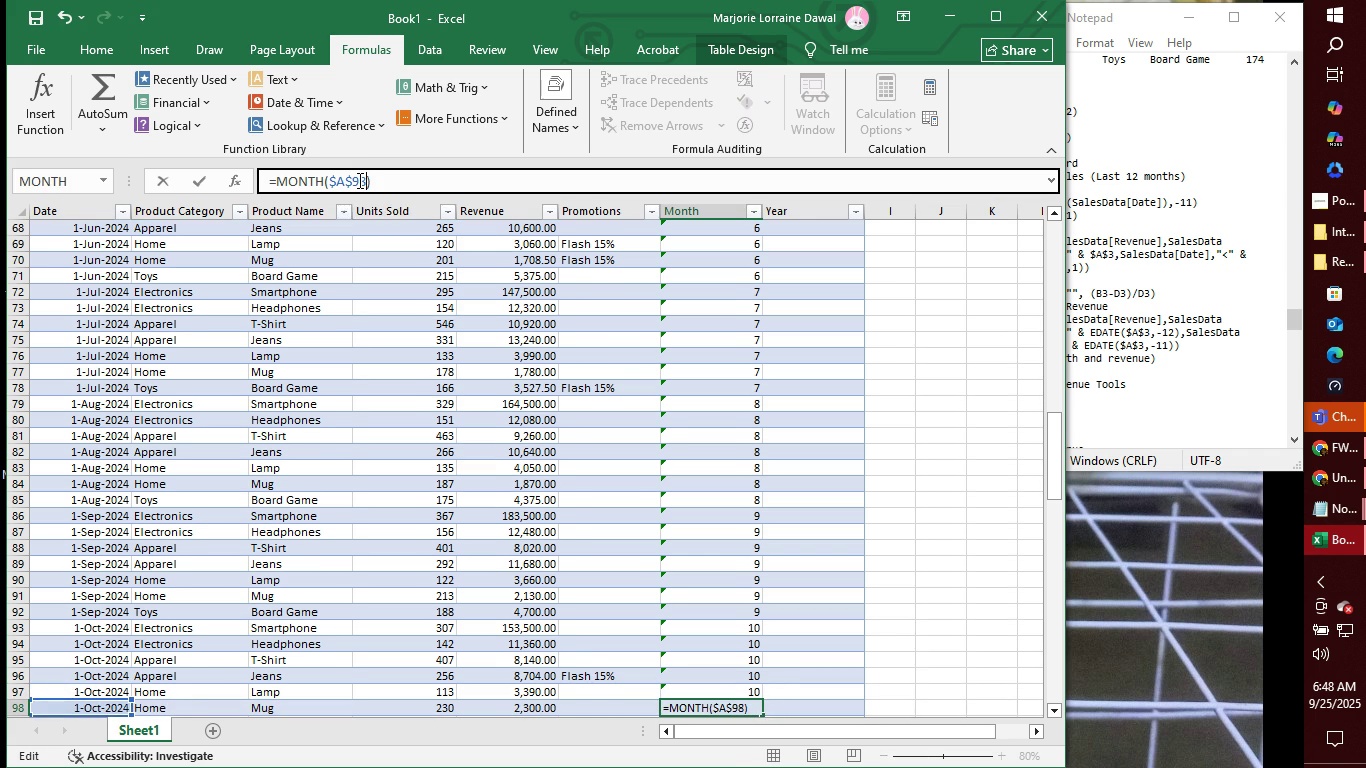 
key(Enter)
 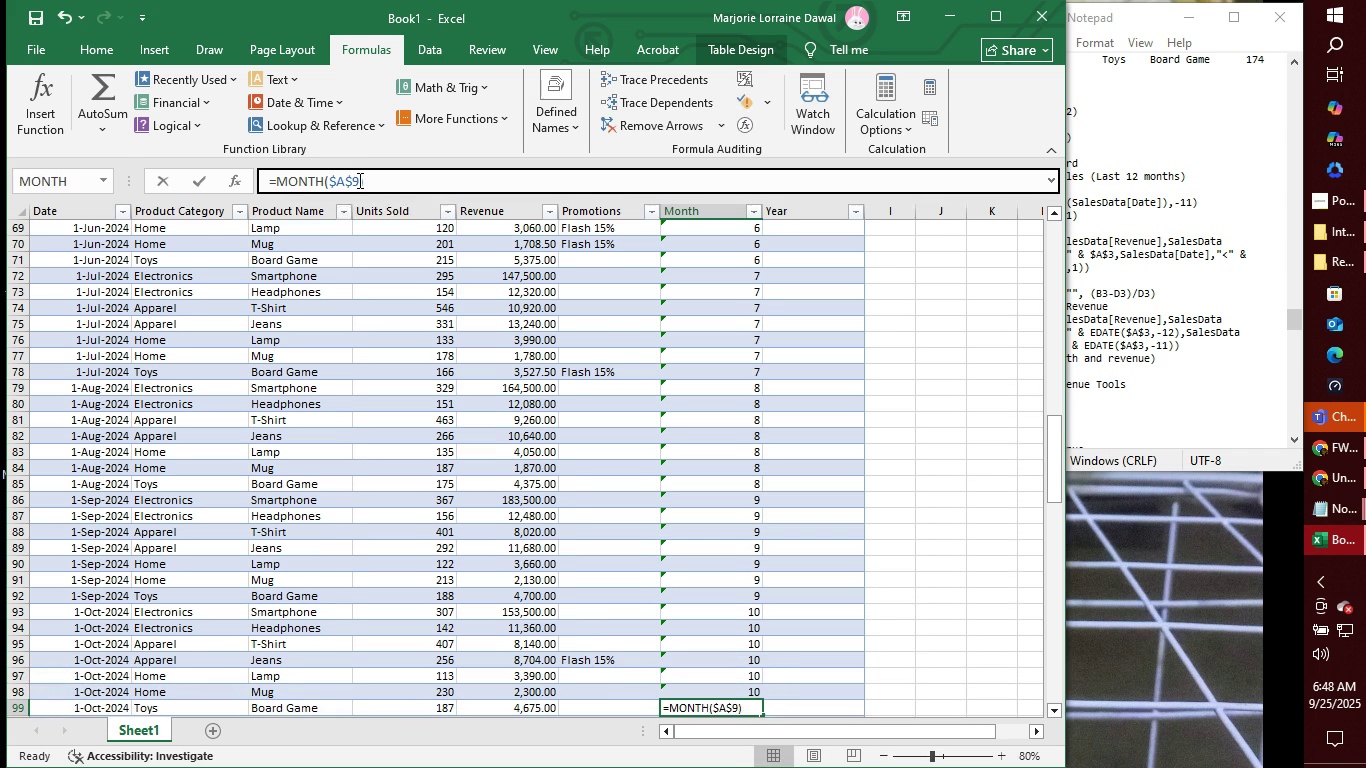 
left_click([358, 180])
 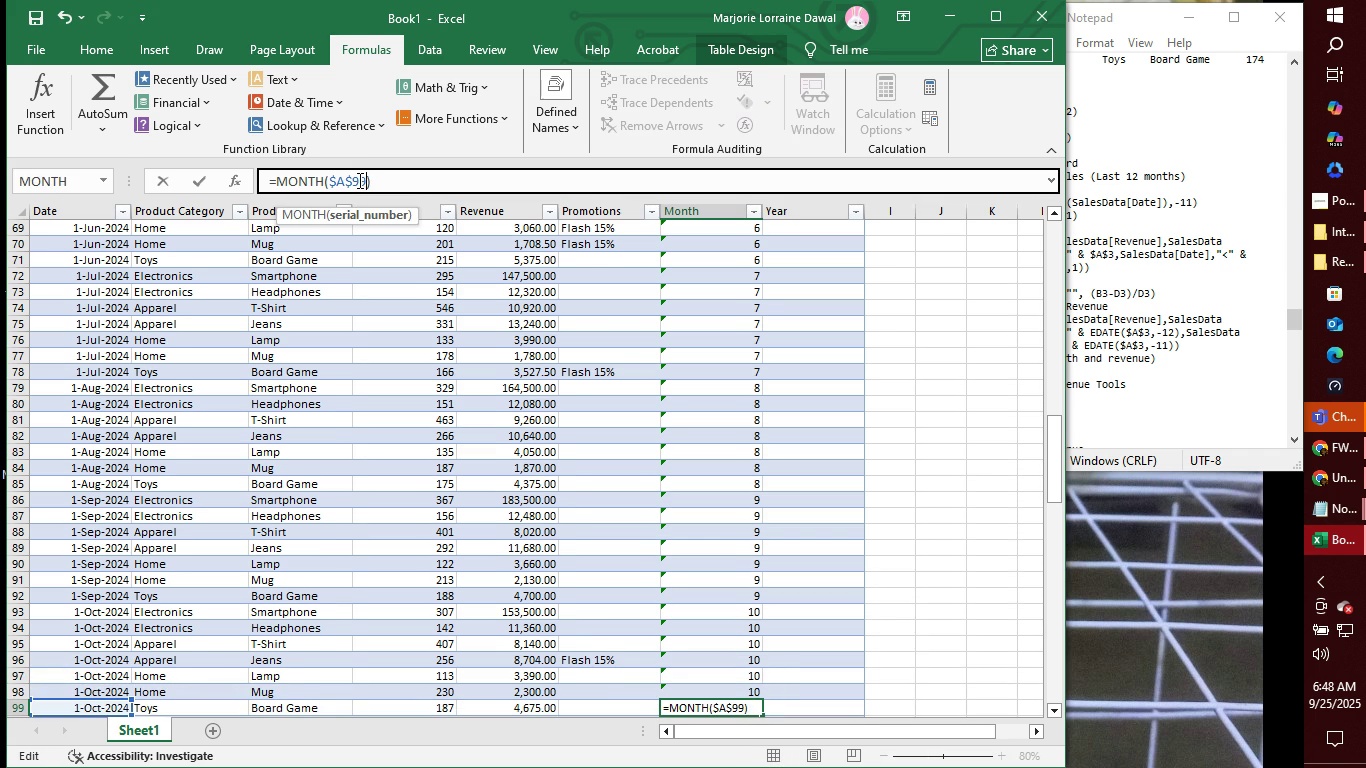 
key(9)
 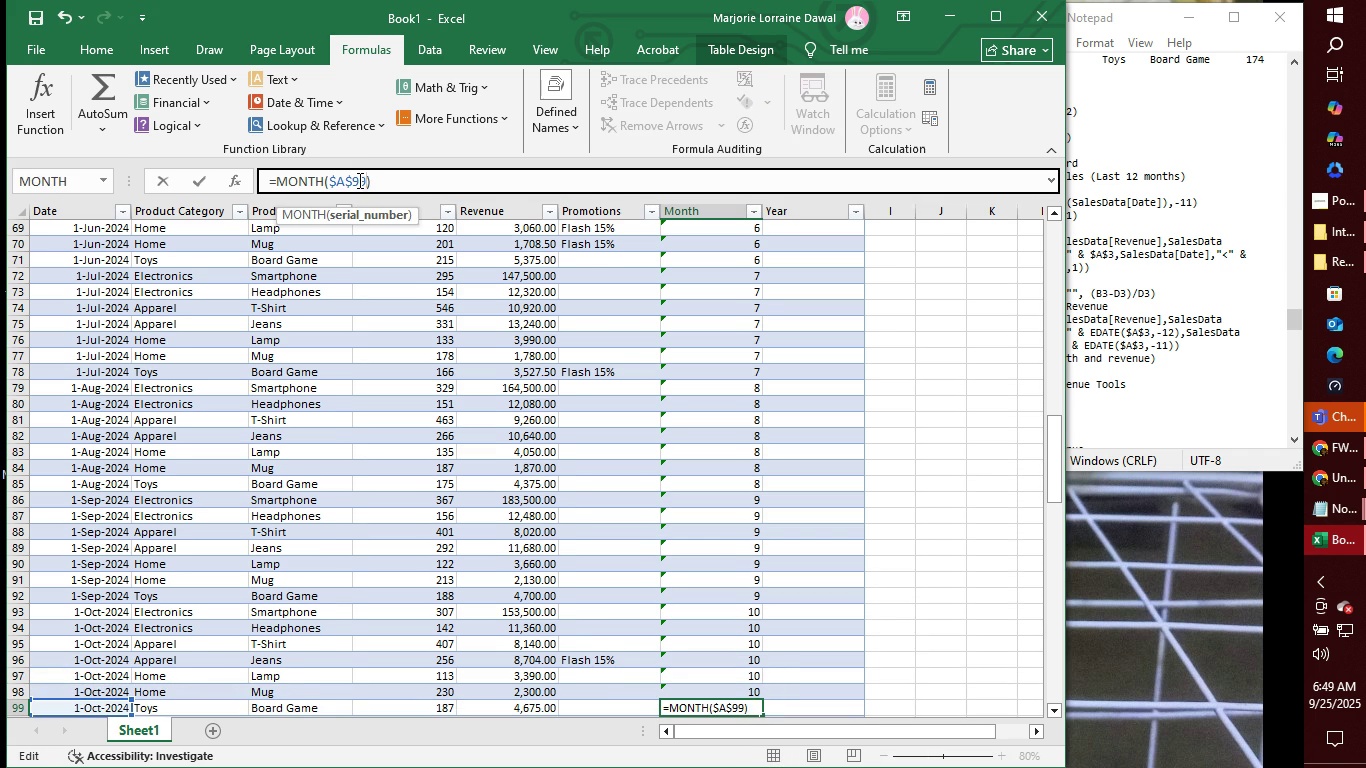 
key(Enter)
 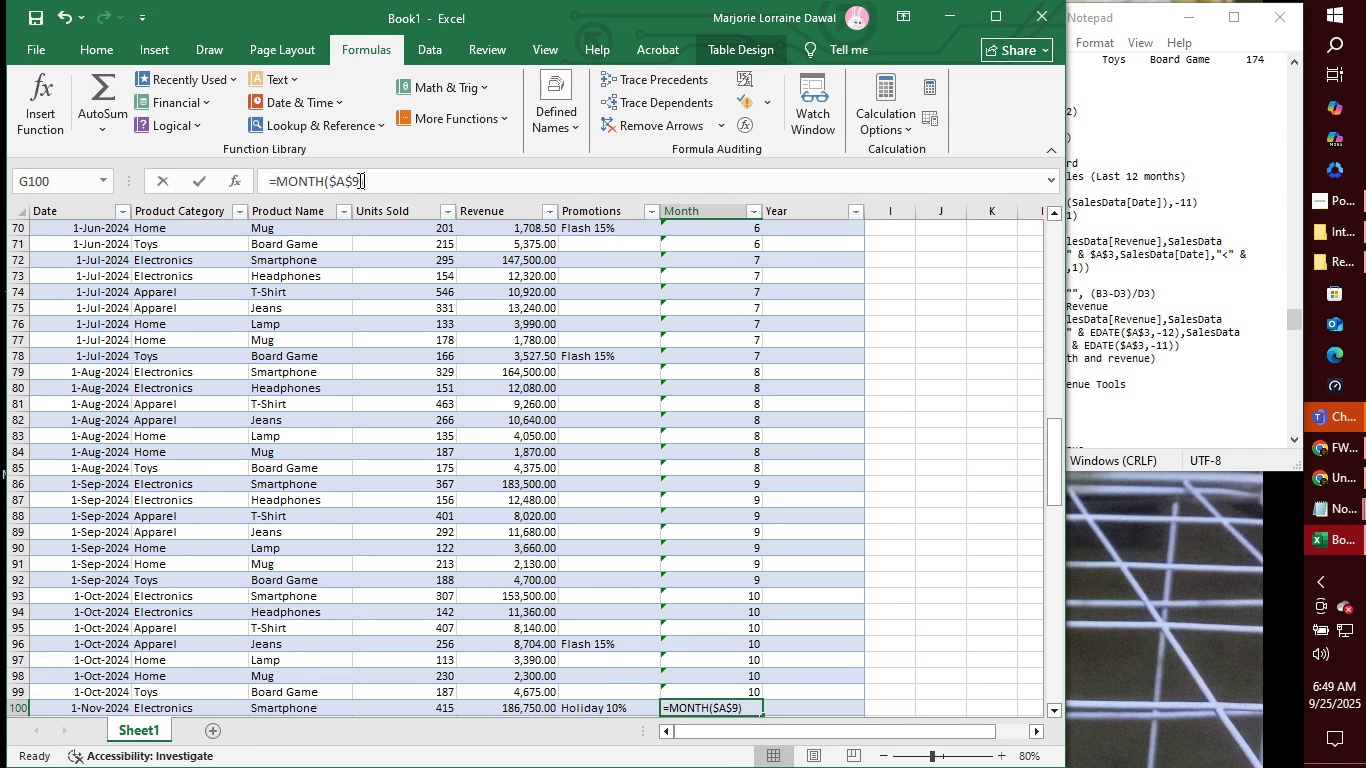 
left_click([358, 180])
 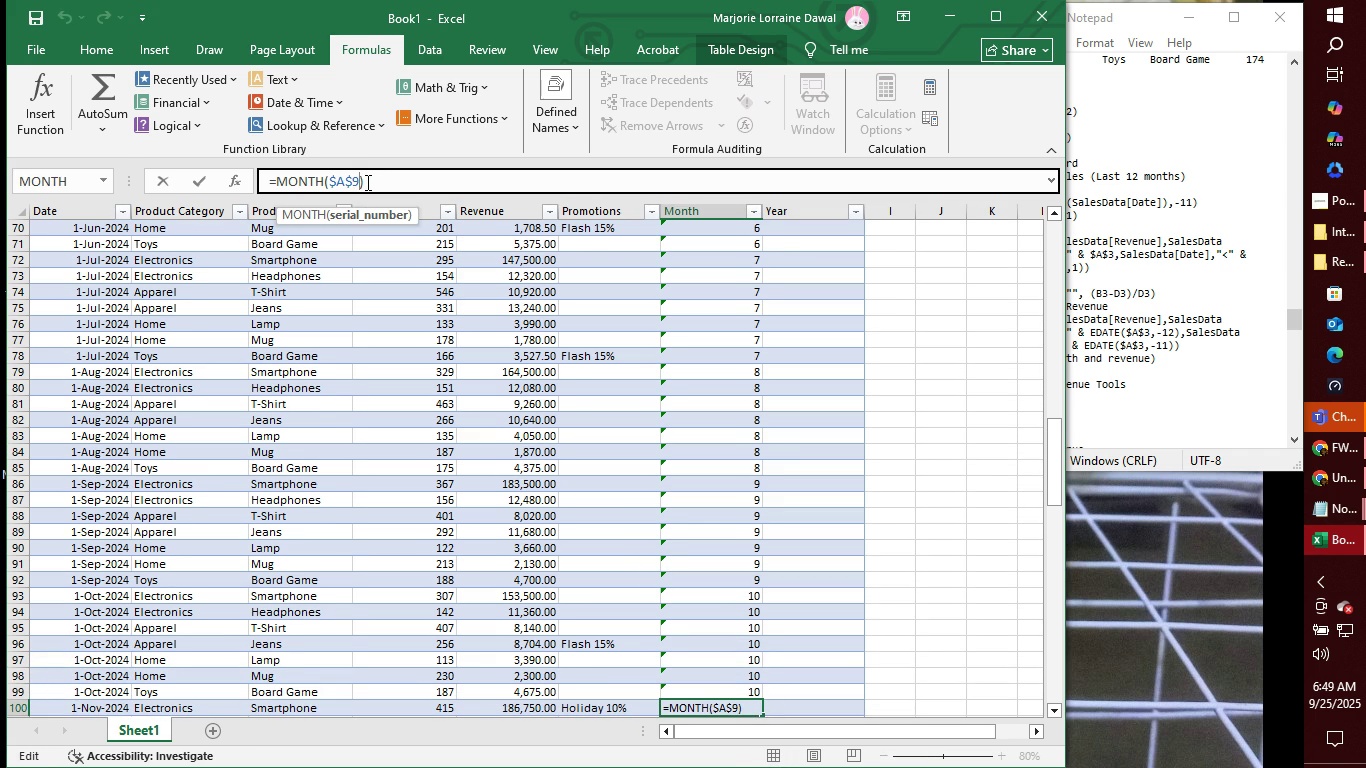 
key(Backspace)
type(100)
 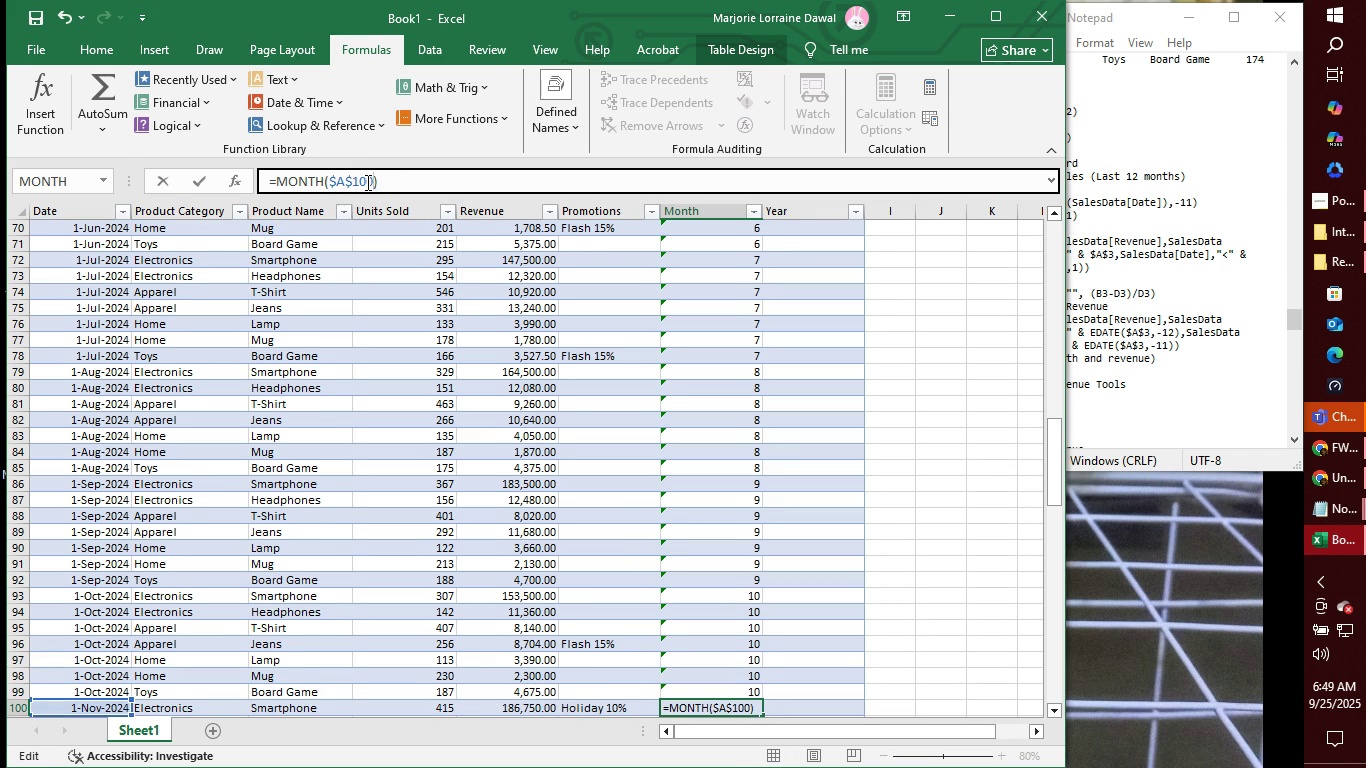 
key(Enter)
 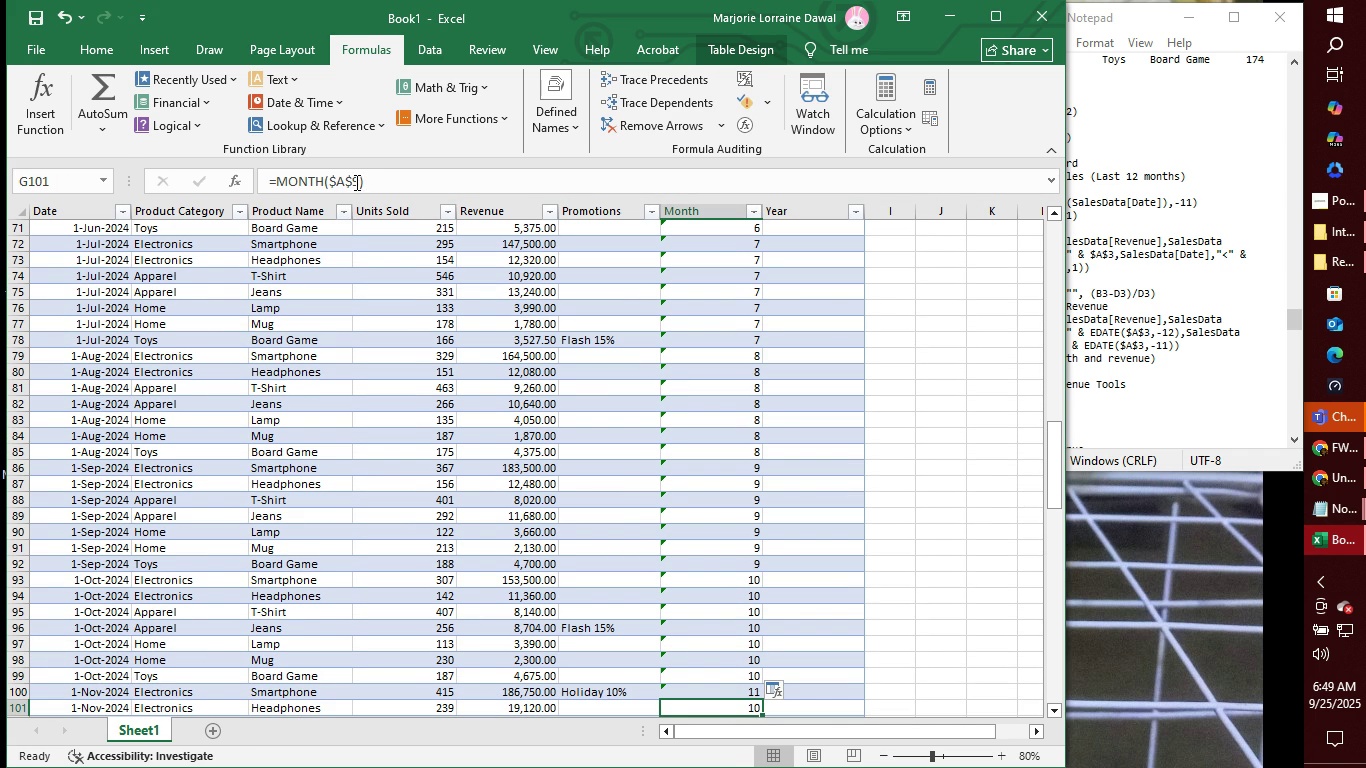 
left_click([357, 180])
 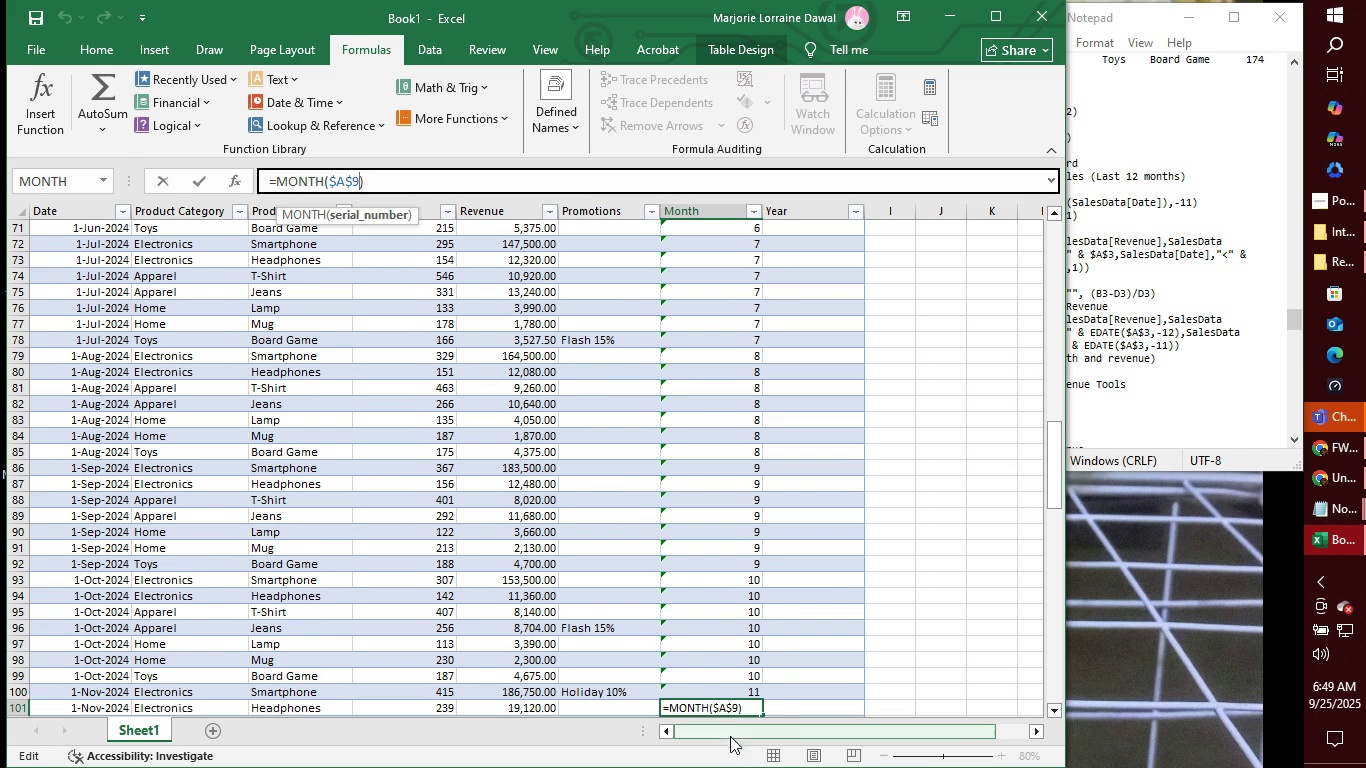 
left_click([719, 679])
 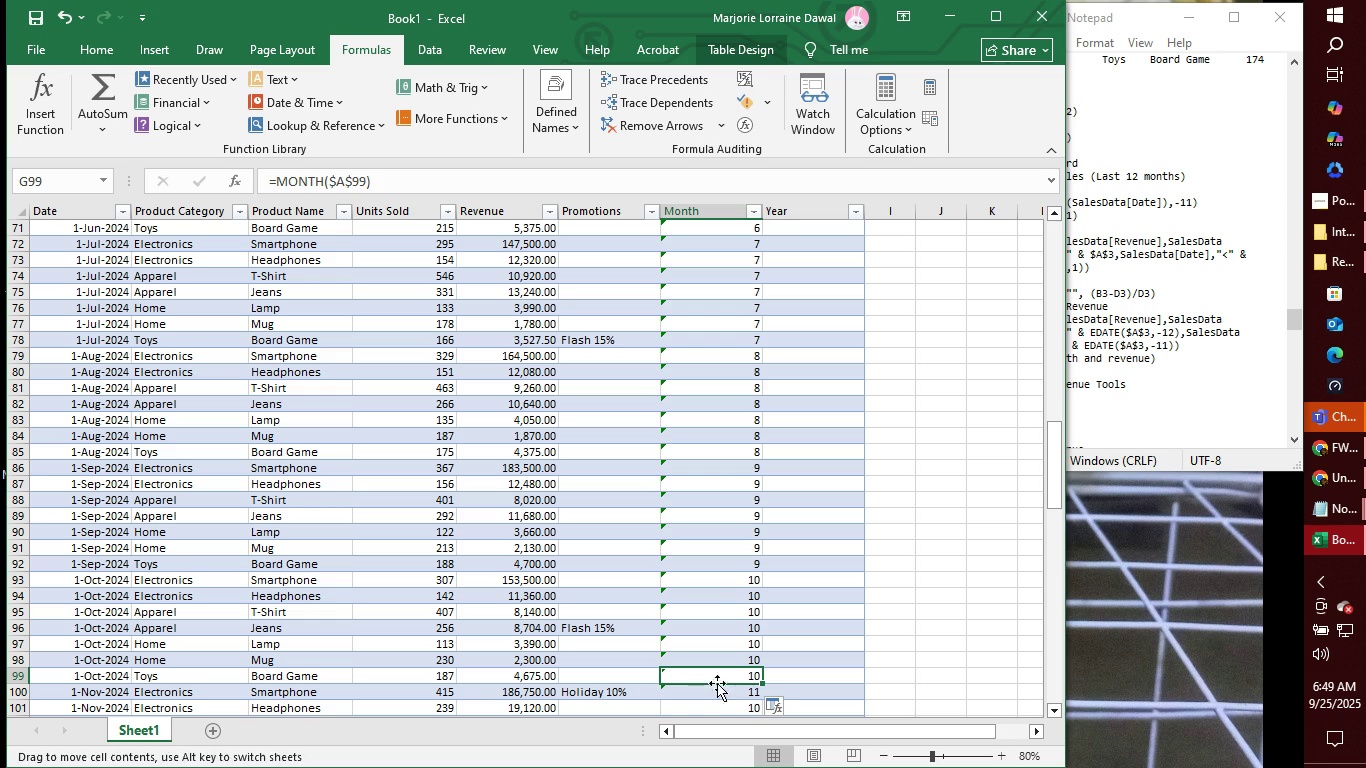 
double_click([717, 683])
 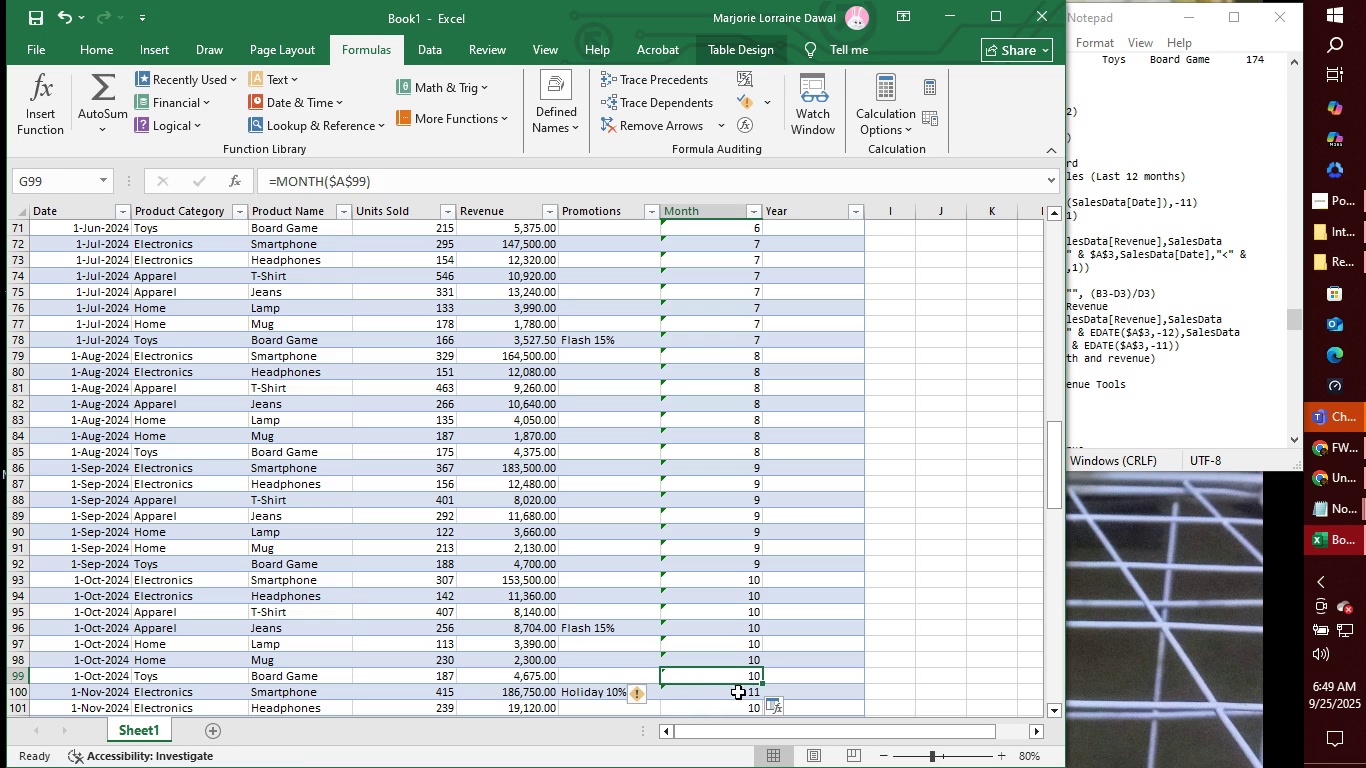 
left_click([738, 692])